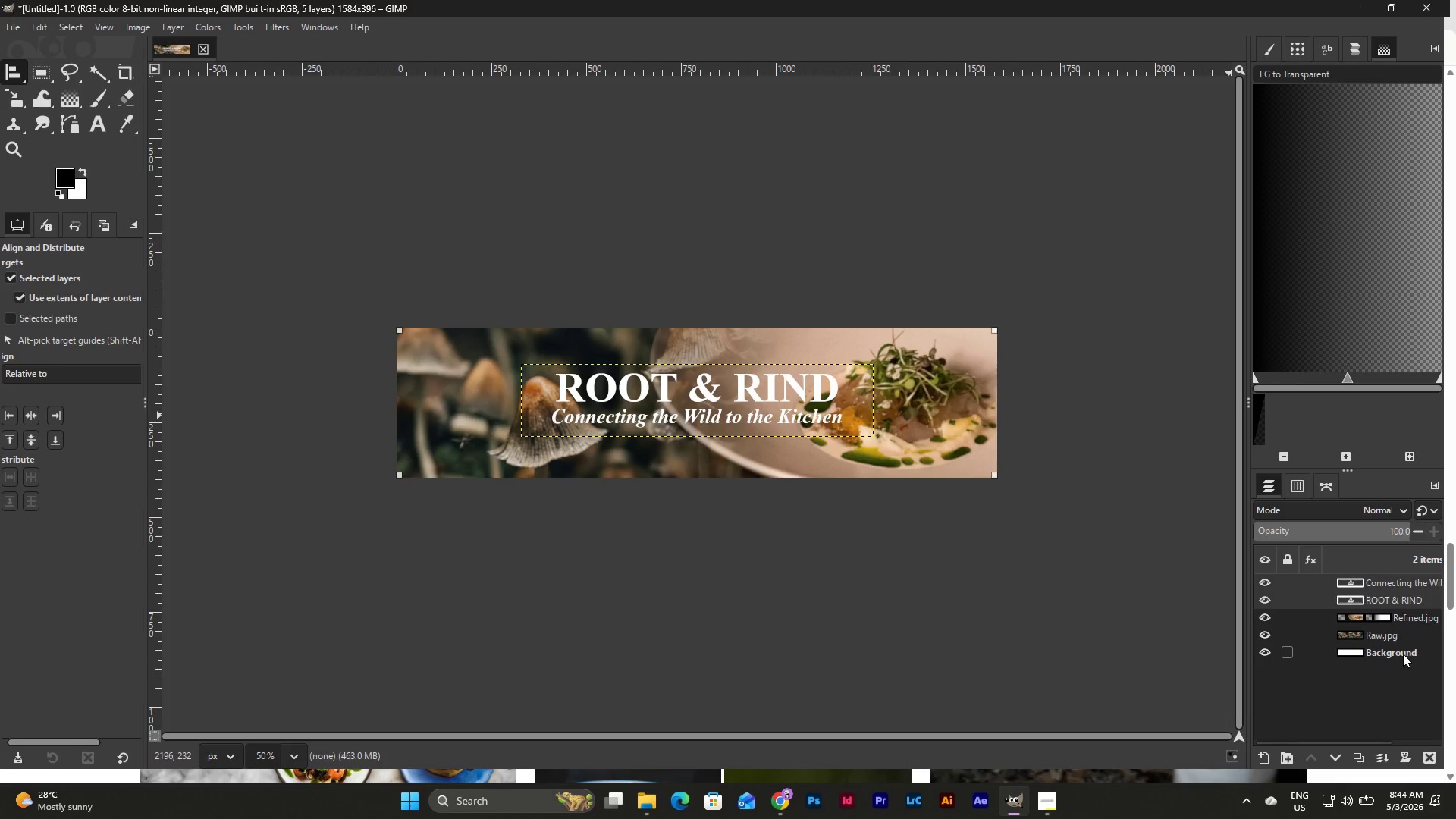 
left_click([1392, 694])
 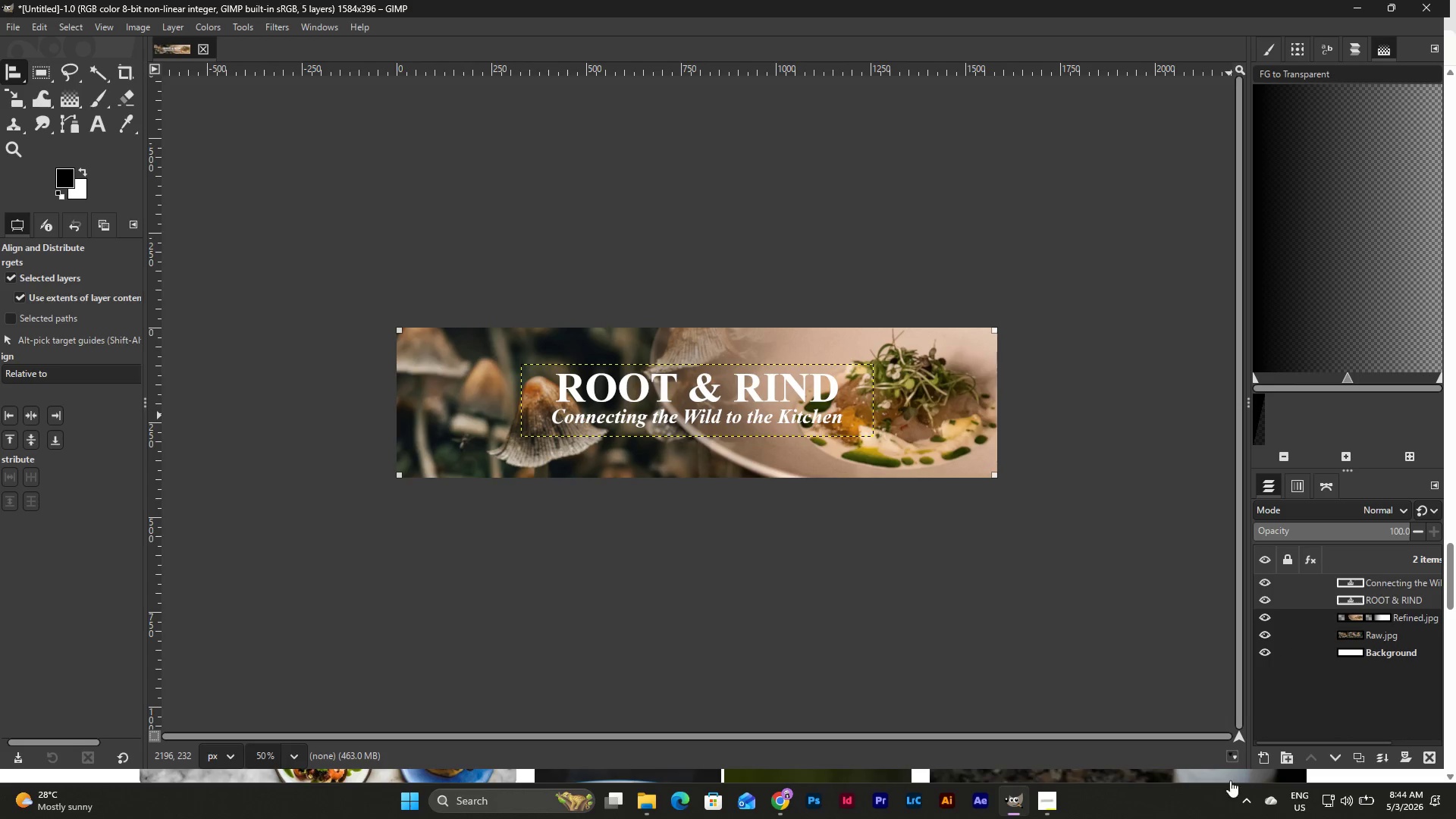 
left_click([1043, 805])